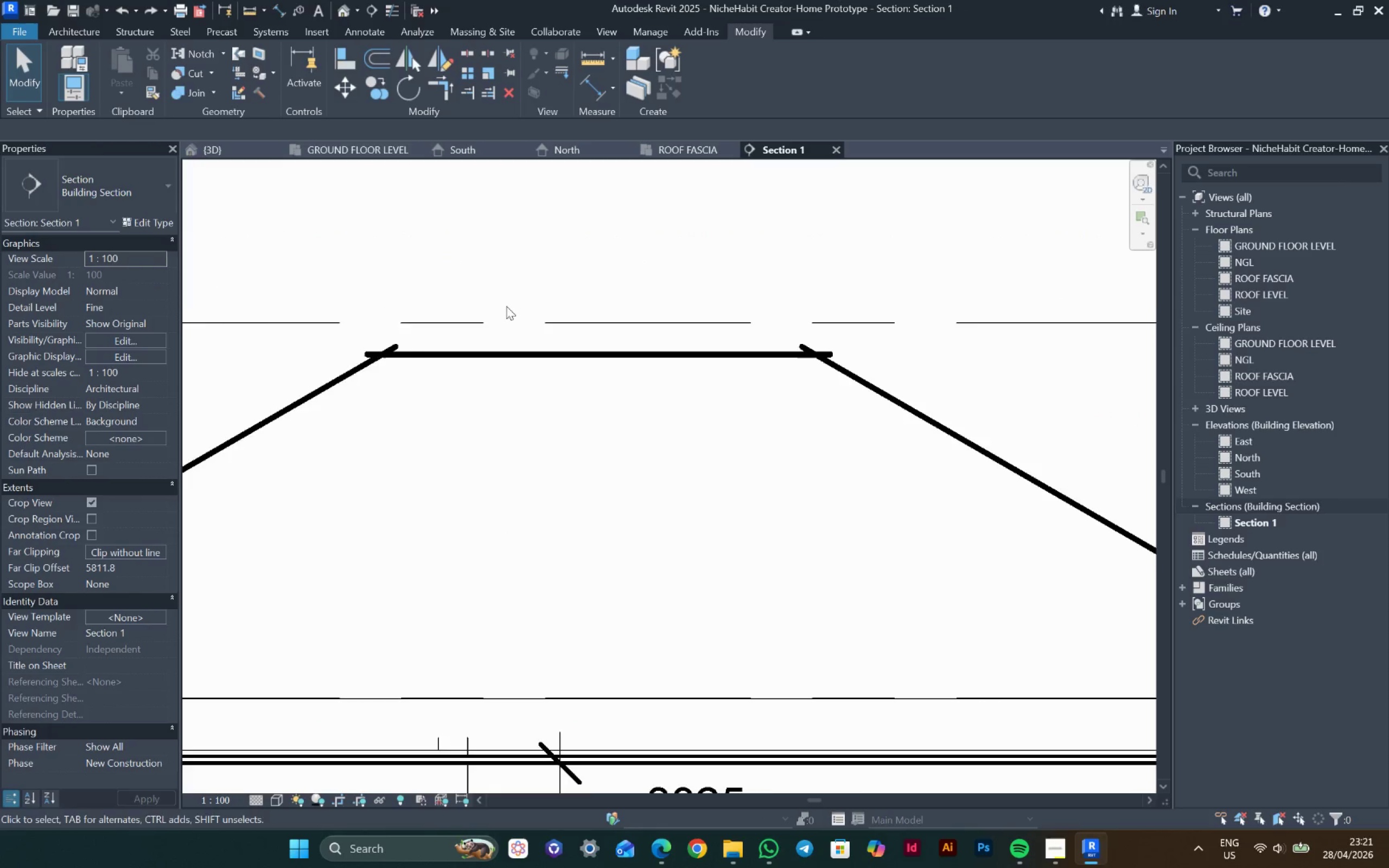 
left_click_drag(start_coordinate=[563, 258], to_coordinate=[564, 253])
 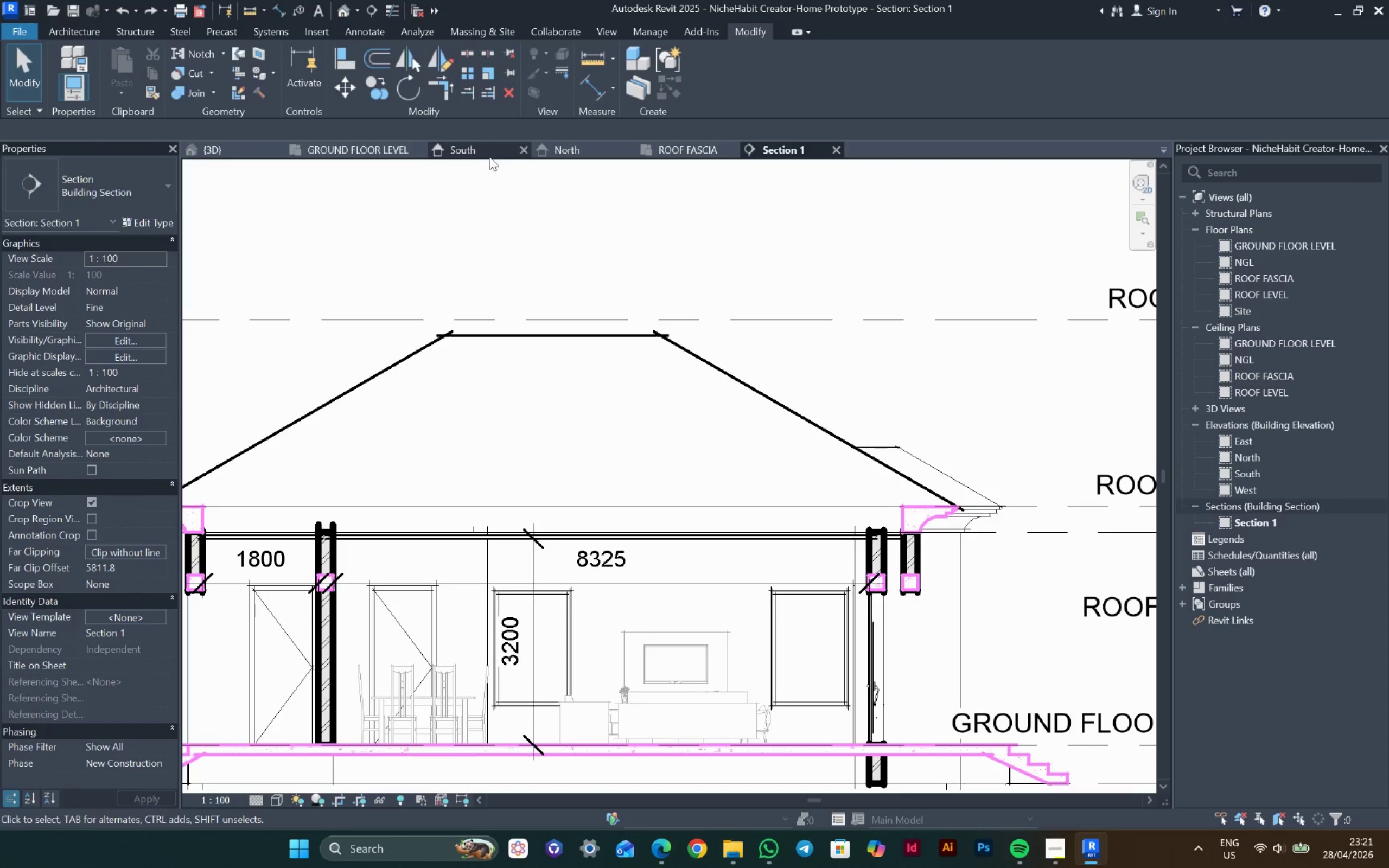 
scroll: coordinate [508, 318], scroll_direction: down, amount: 5.0
 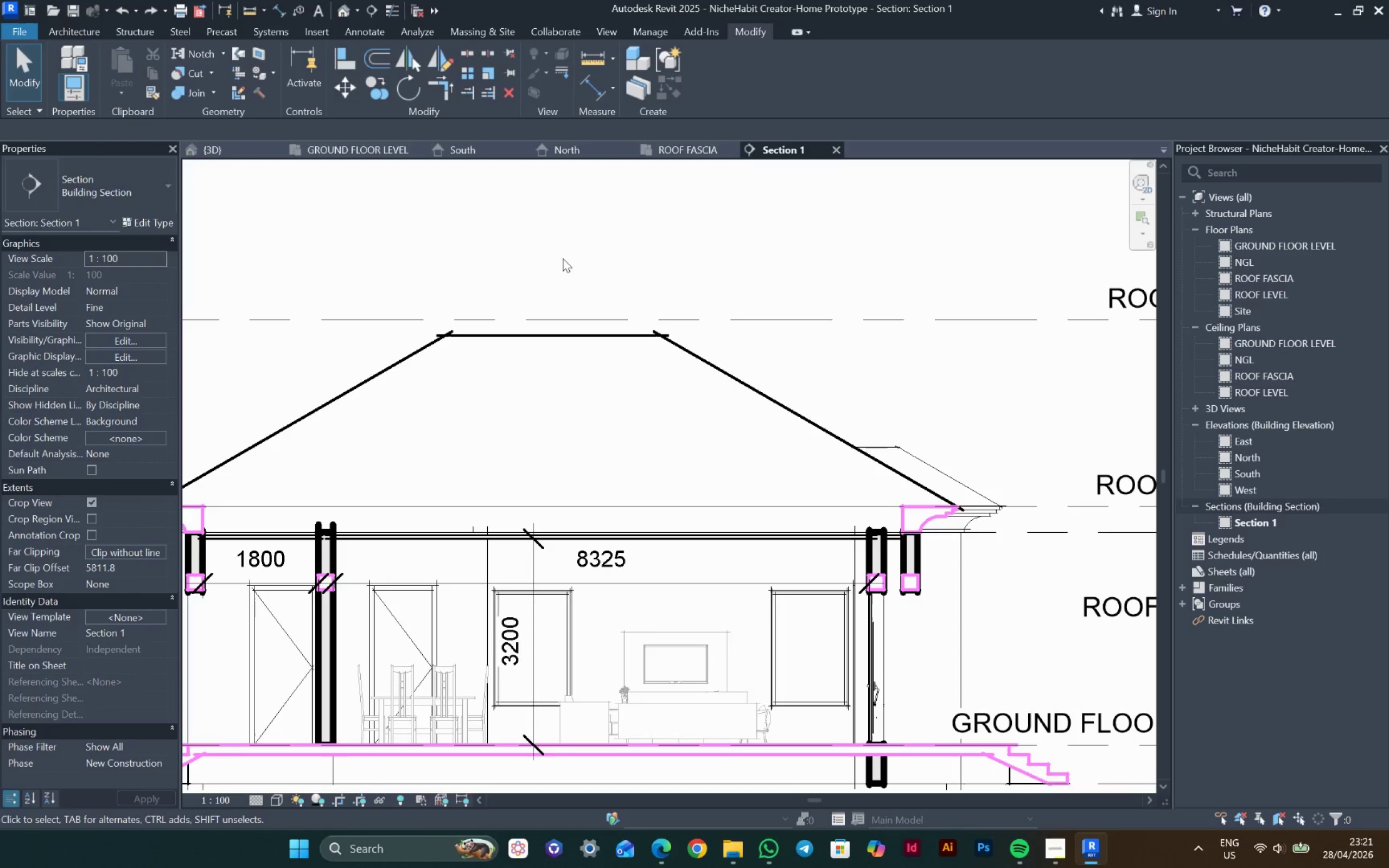 
left_click([486, 150])
 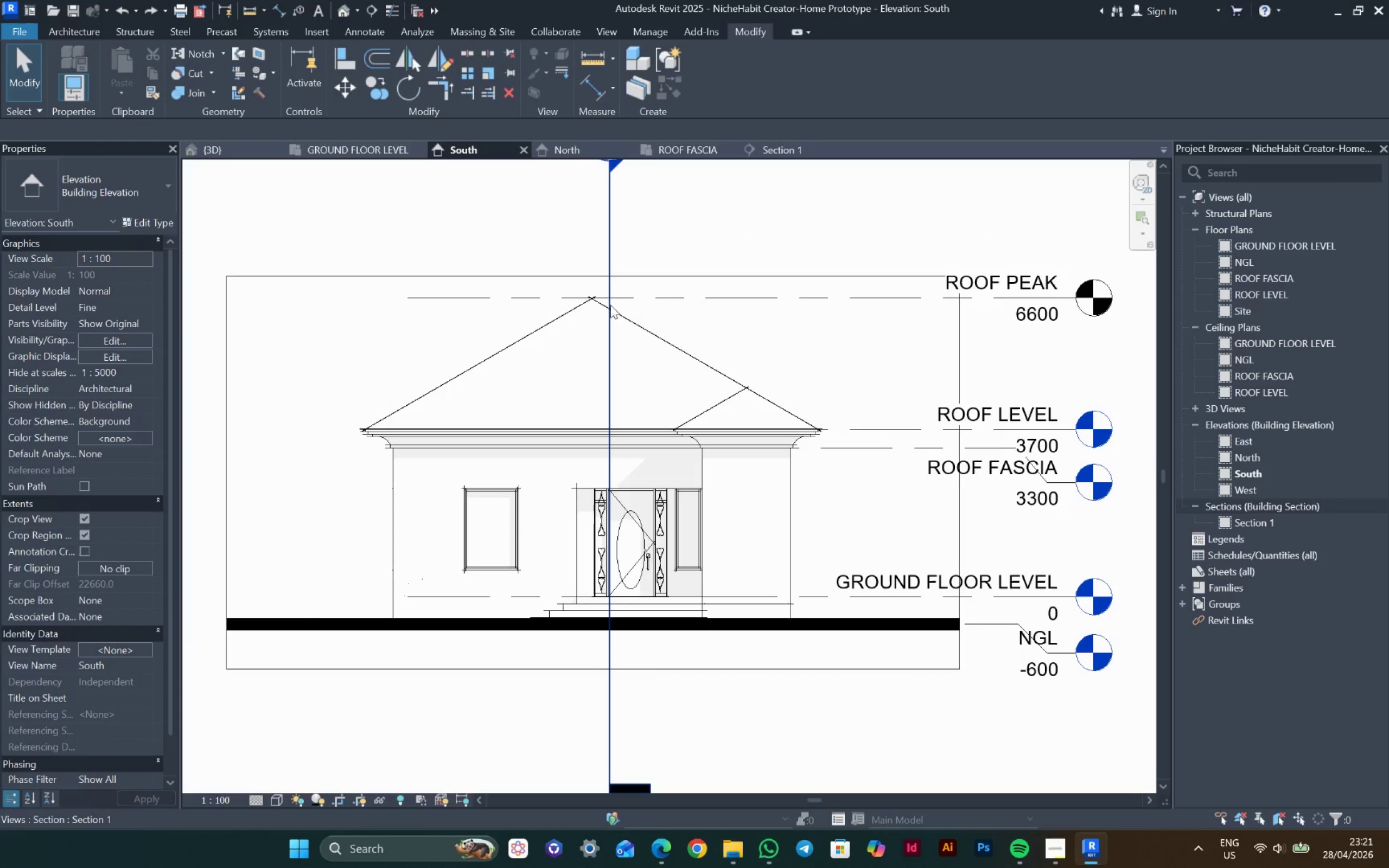 
left_click([575, 205])
 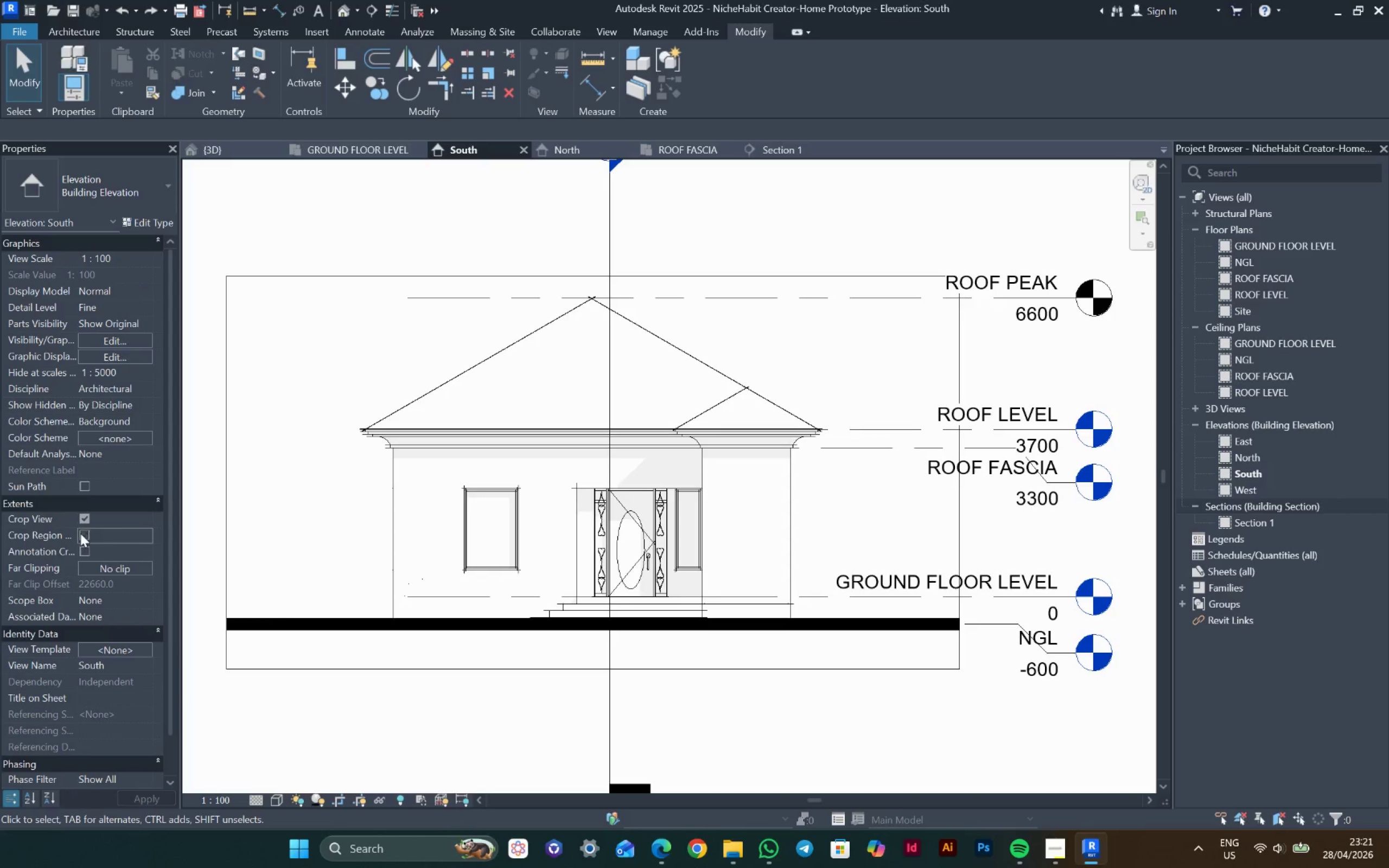 
double_click([392, 475])
 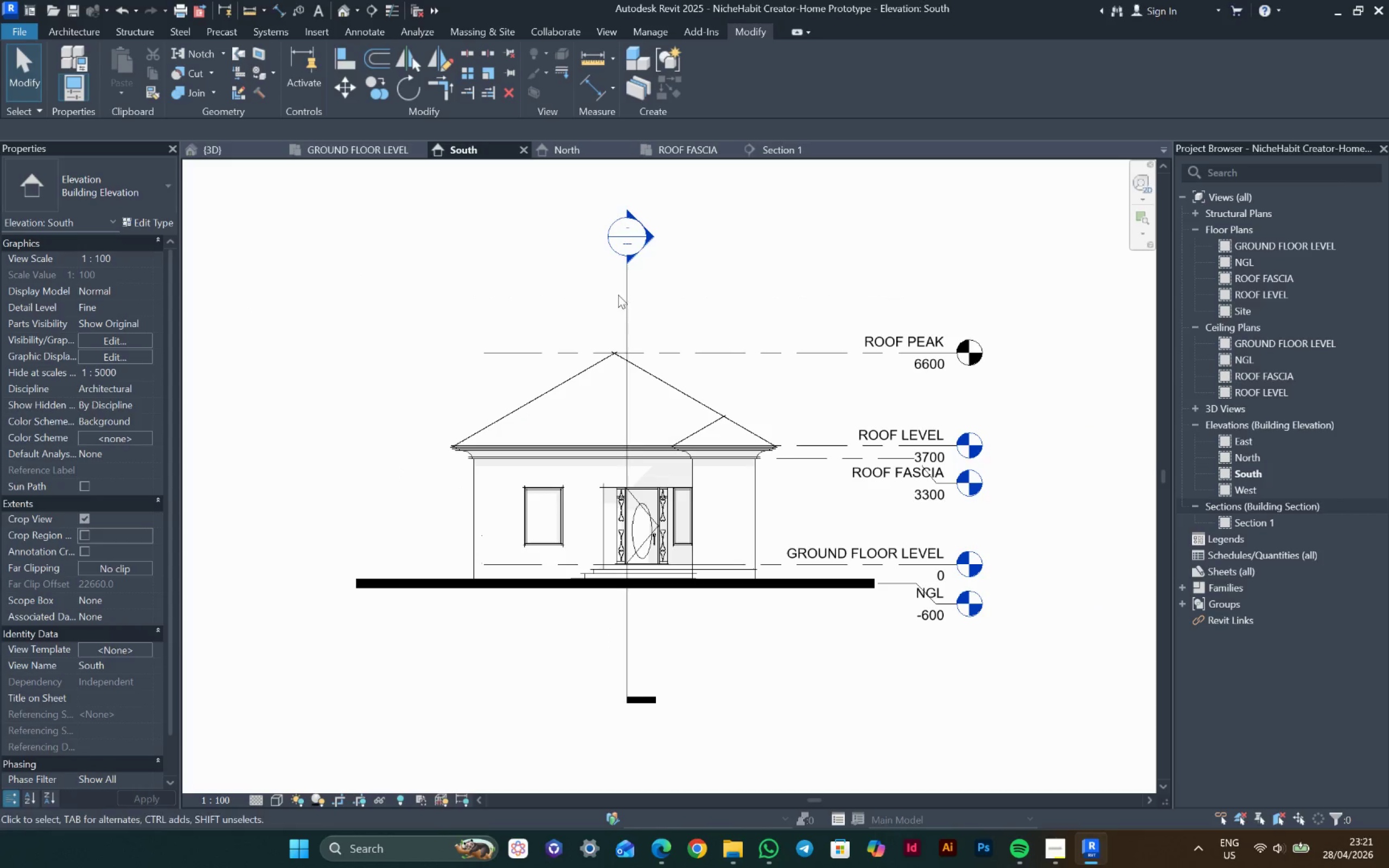 
double_click([625, 288])
 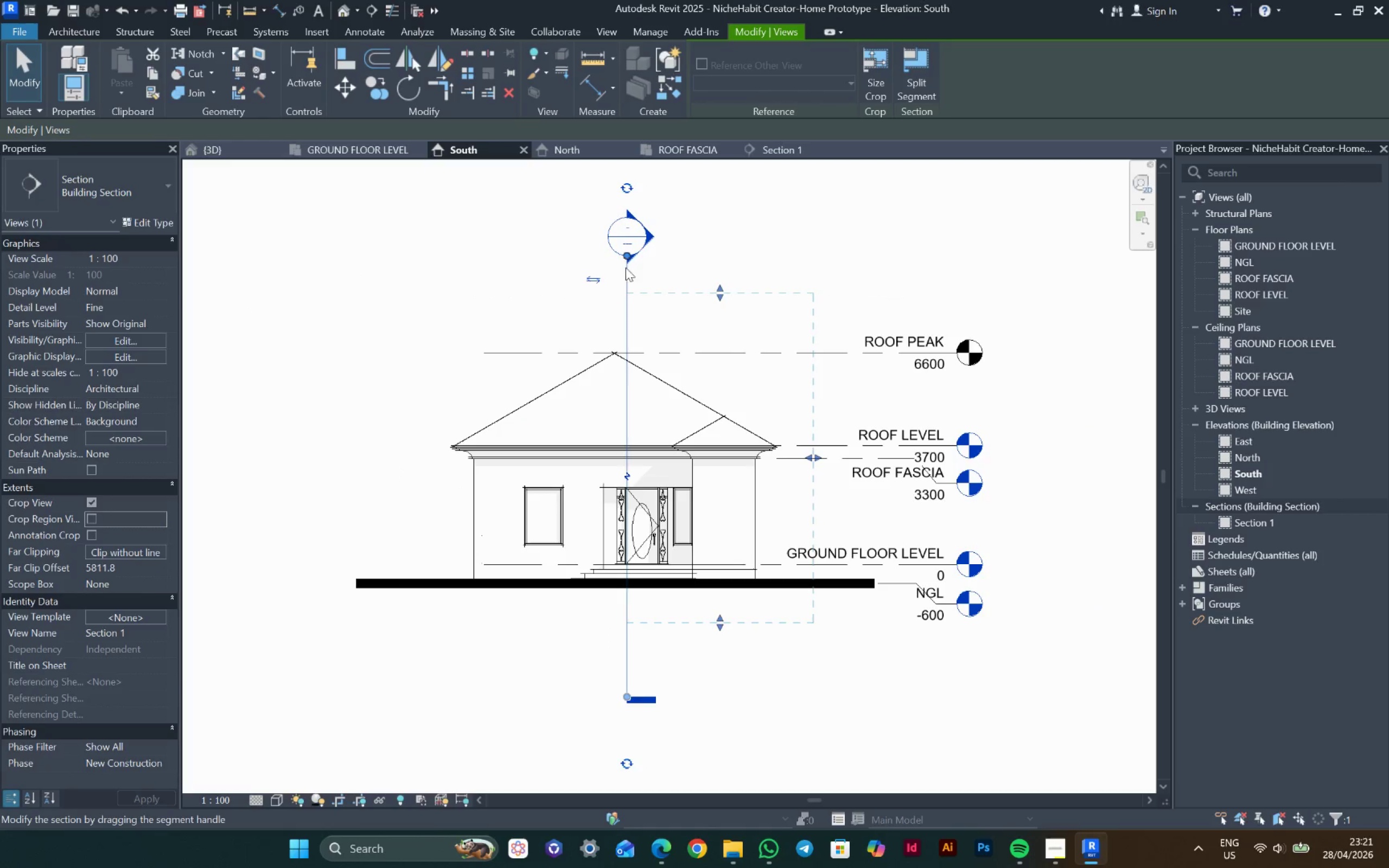 
left_click_drag(start_coordinate=[626, 258], to_coordinate=[621, 329])
 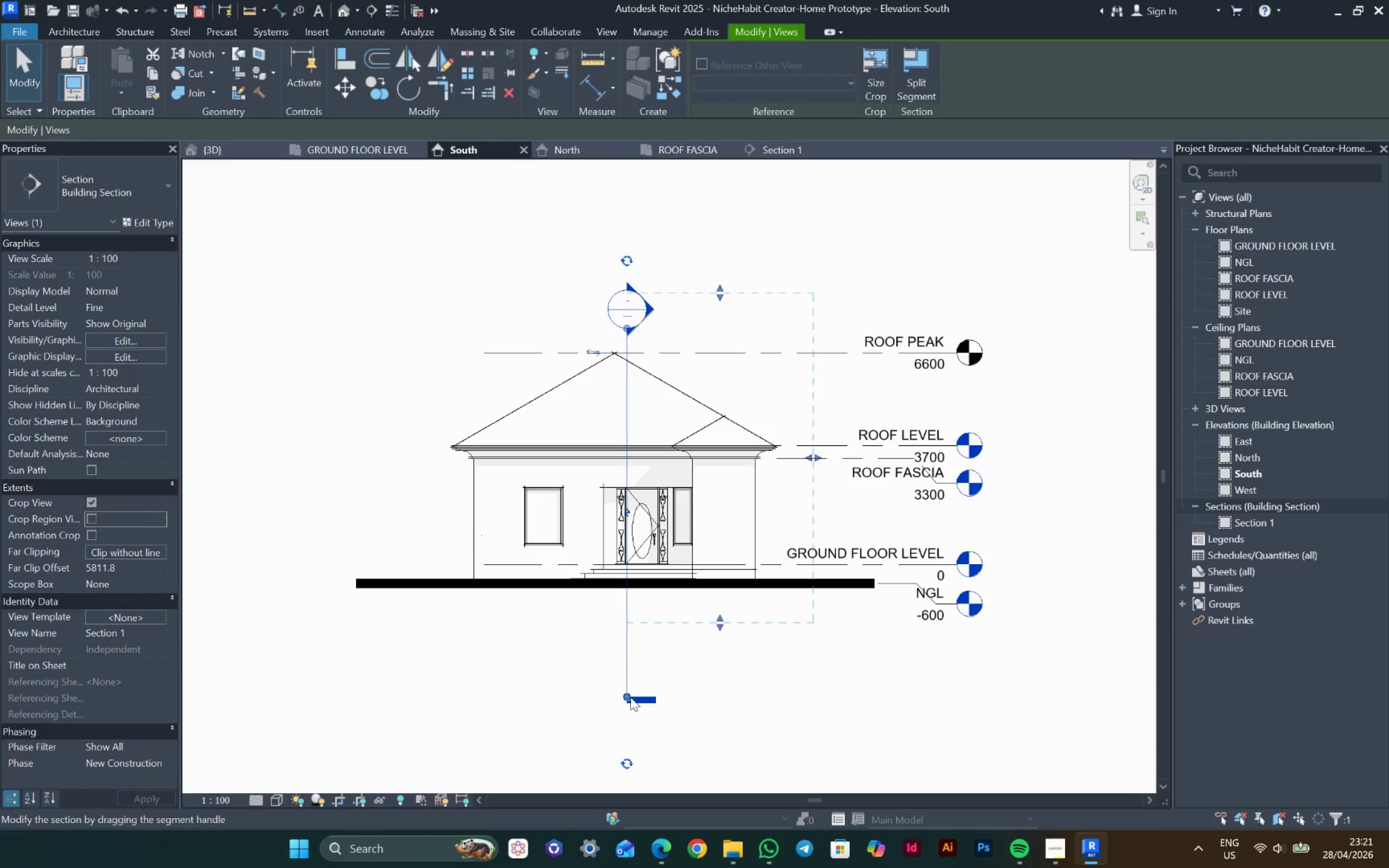 
left_click_drag(start_coordinate=[630, 697], to_coordinate=[629, 599])
 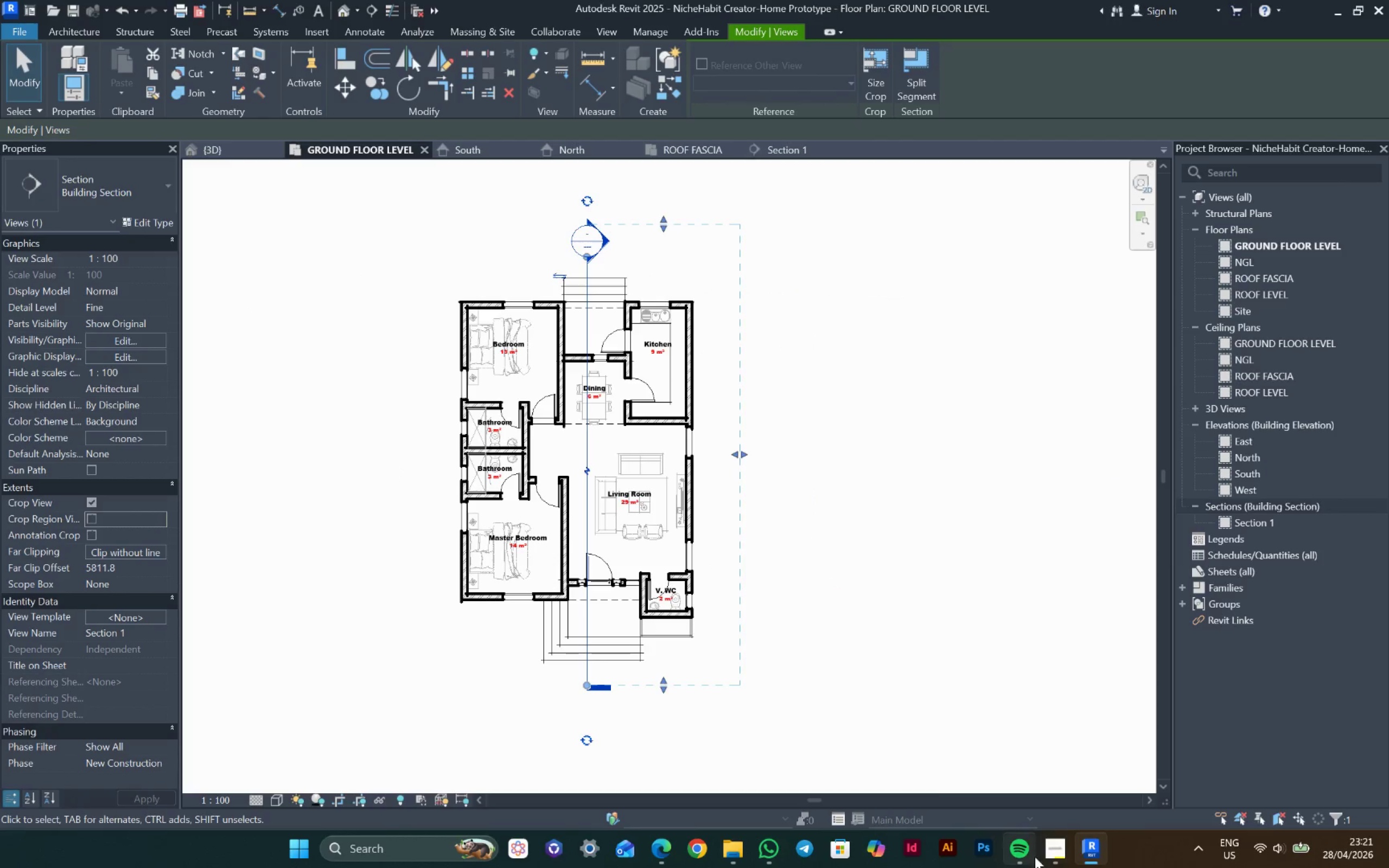 
left_click([1040, 852])